 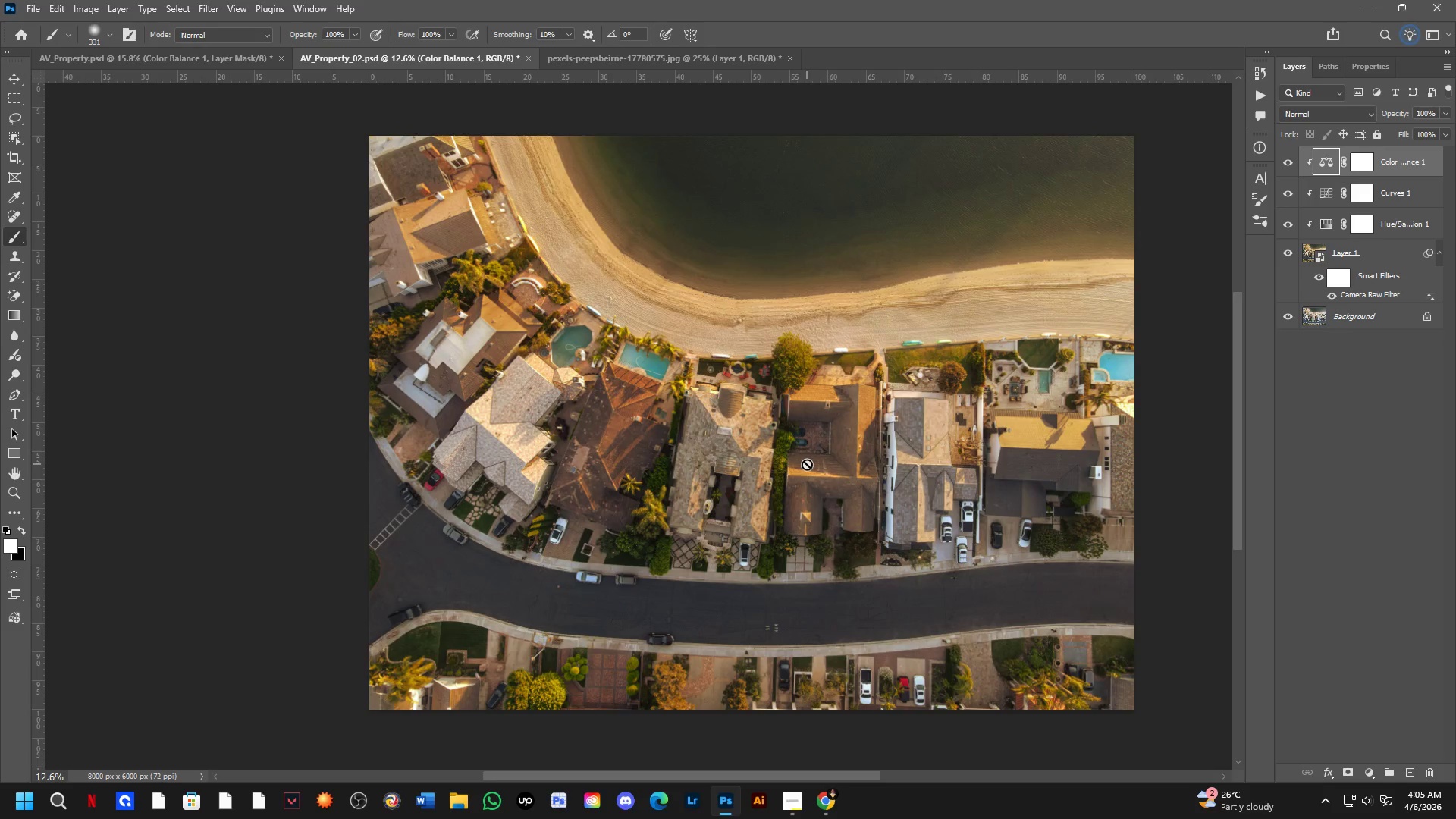 
key(Alt+Tab)
 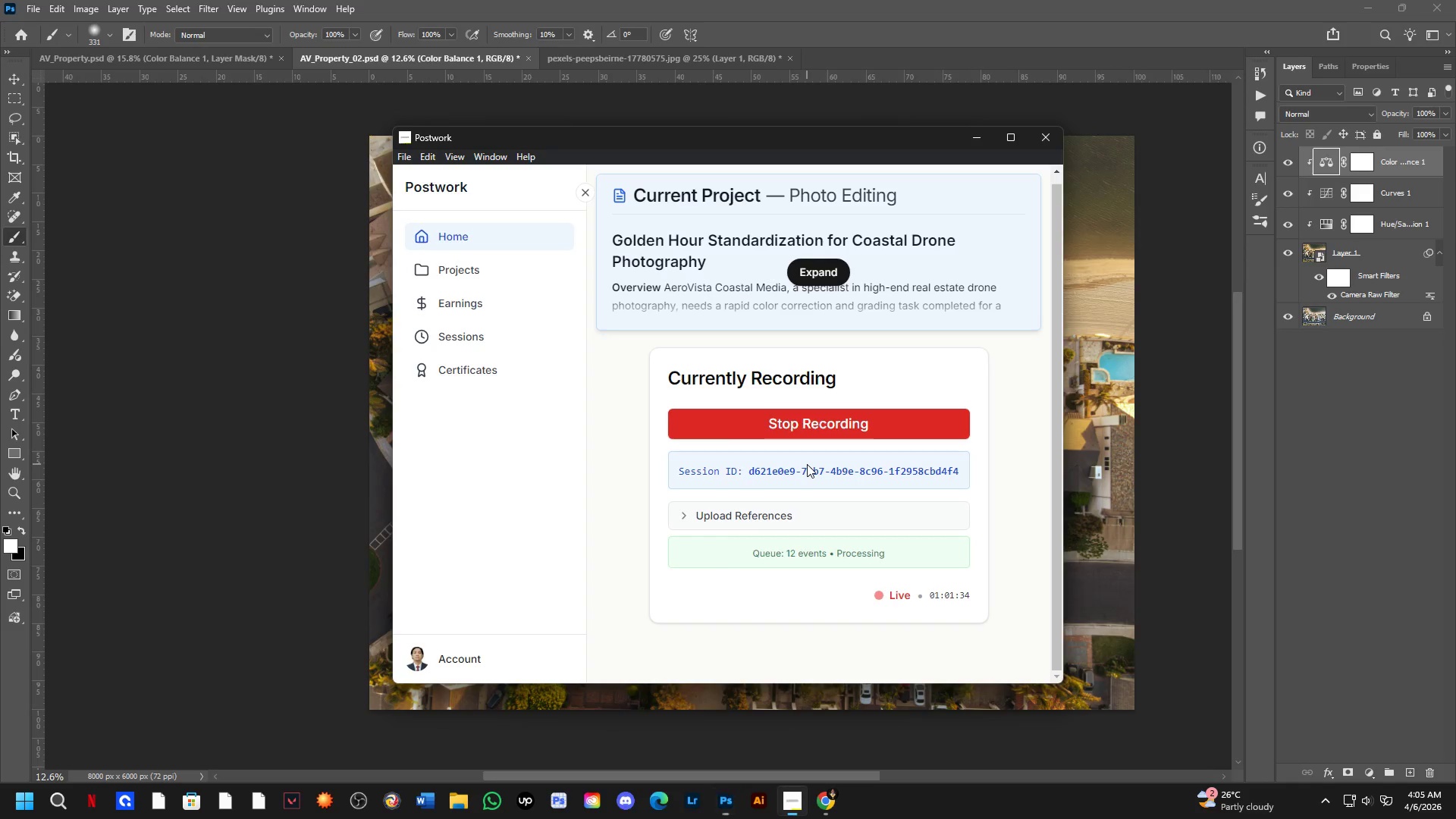 
key(Alt+AltLeft)
 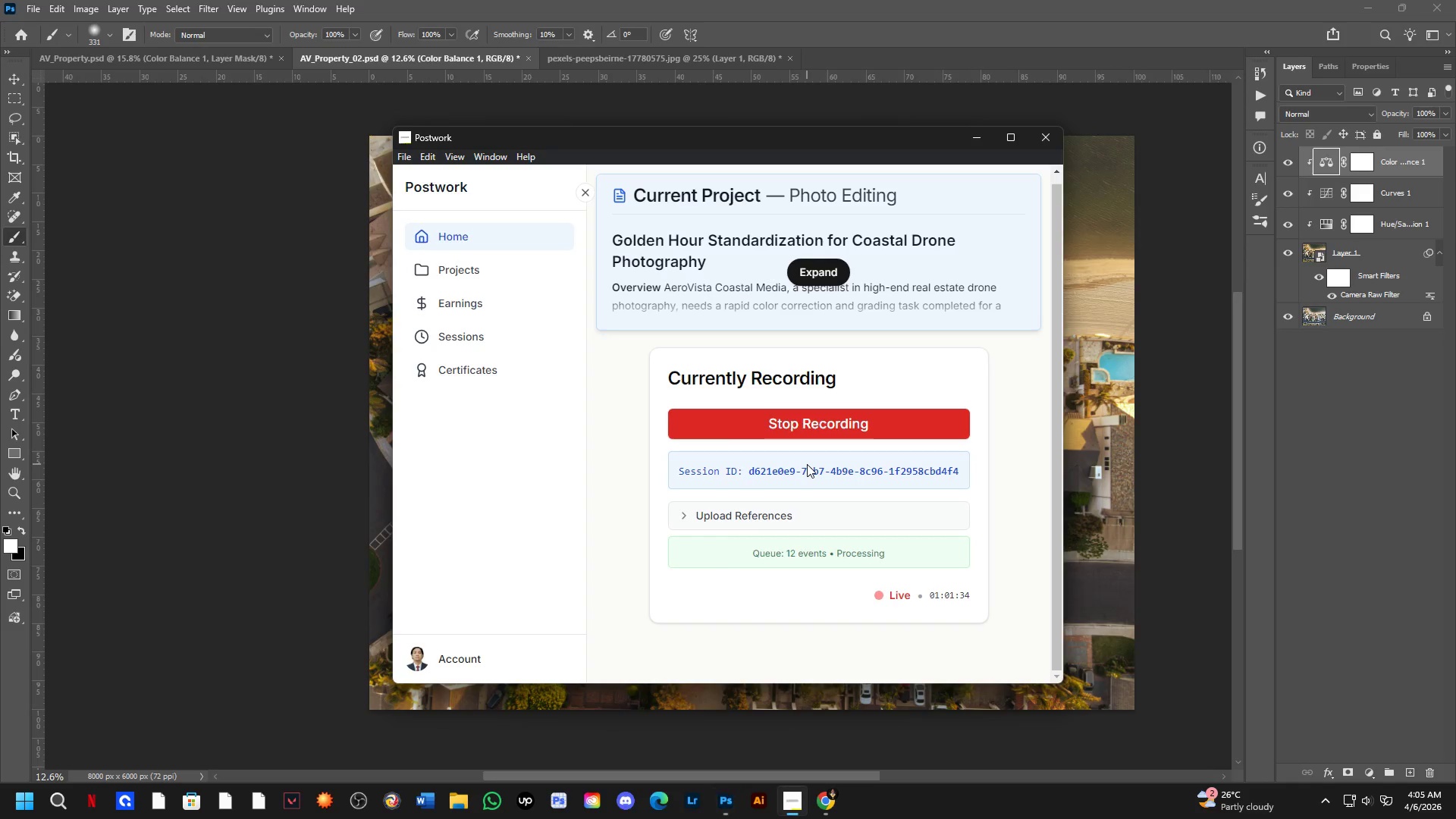 
key(Alt+Tab)
 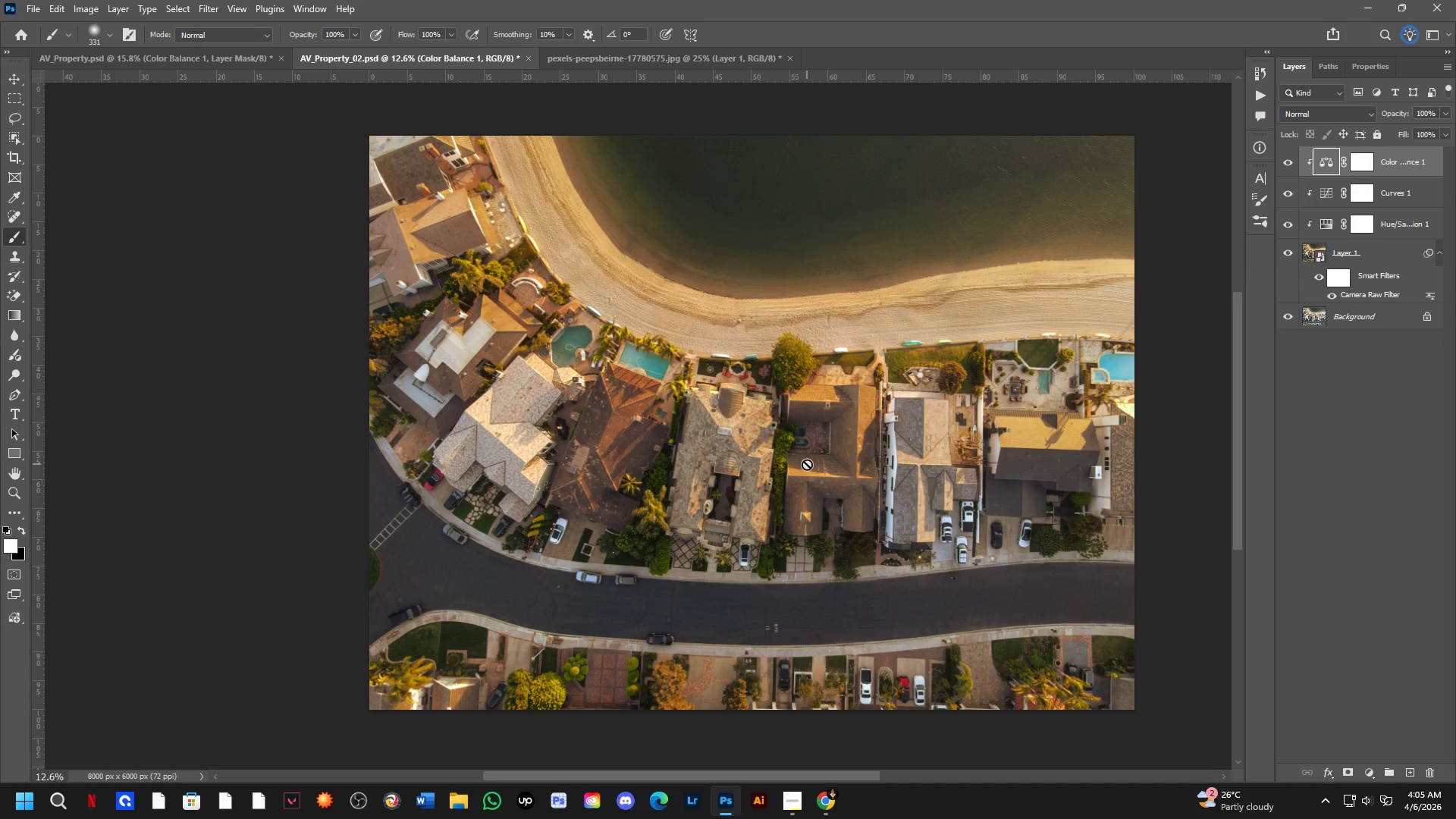 
hold_key(key=Space, duration=0.44)
 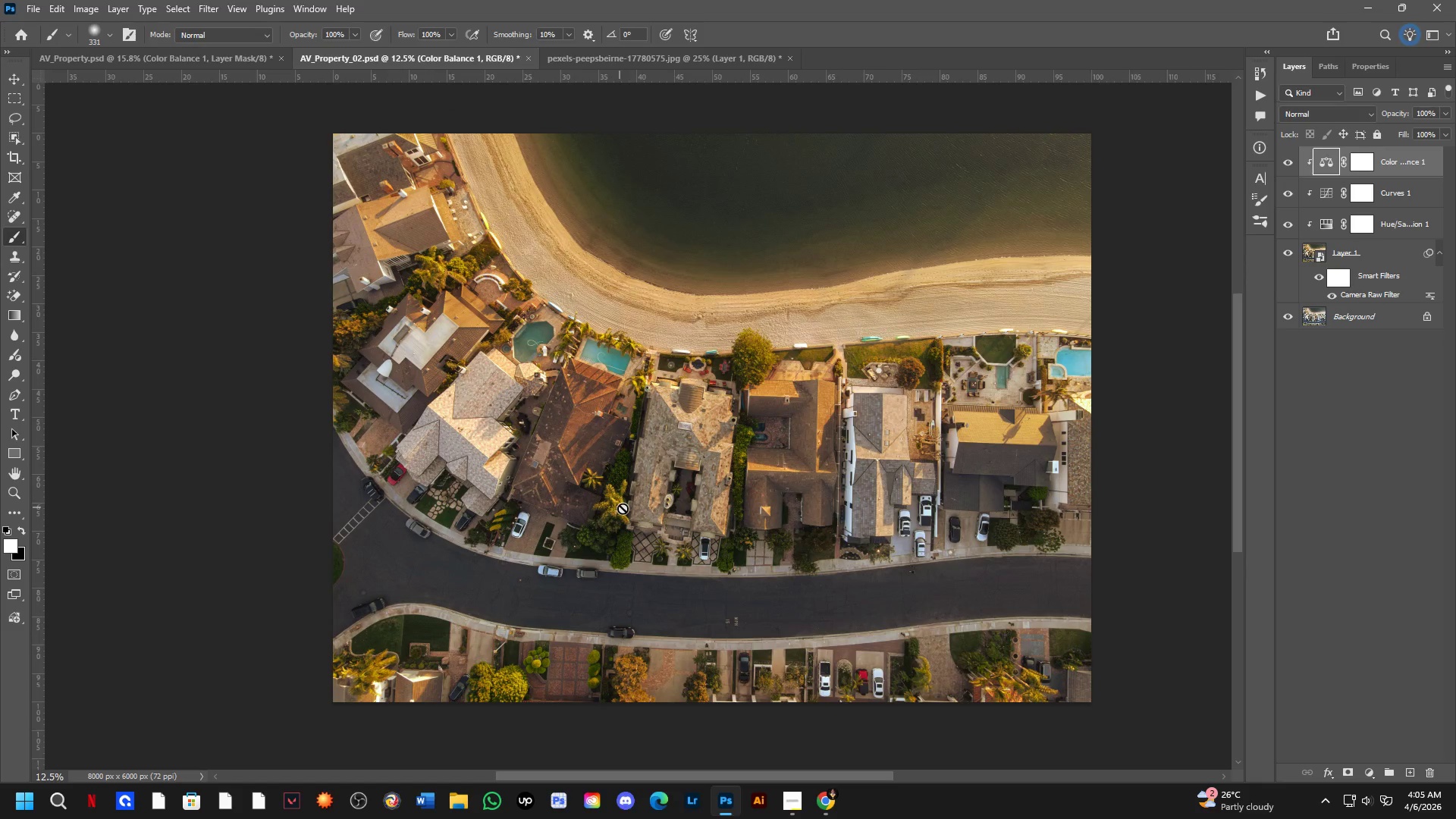 
left_click_drag(start_coordinate=[613, 501], to_coordinate=[582, 495])
 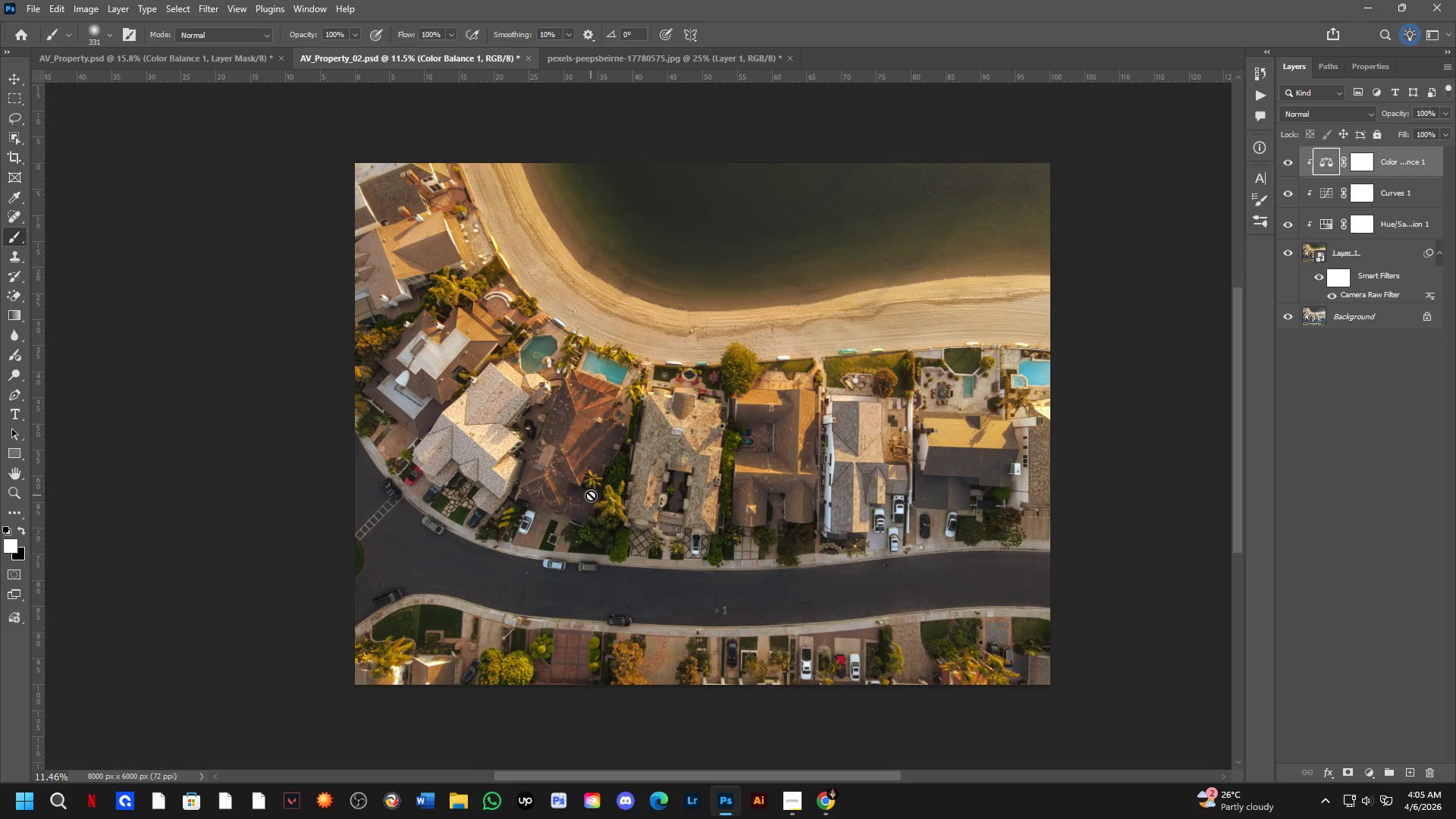 
scroll: coordinate [502, 500], scroll_direction: down, amount: 1.0
 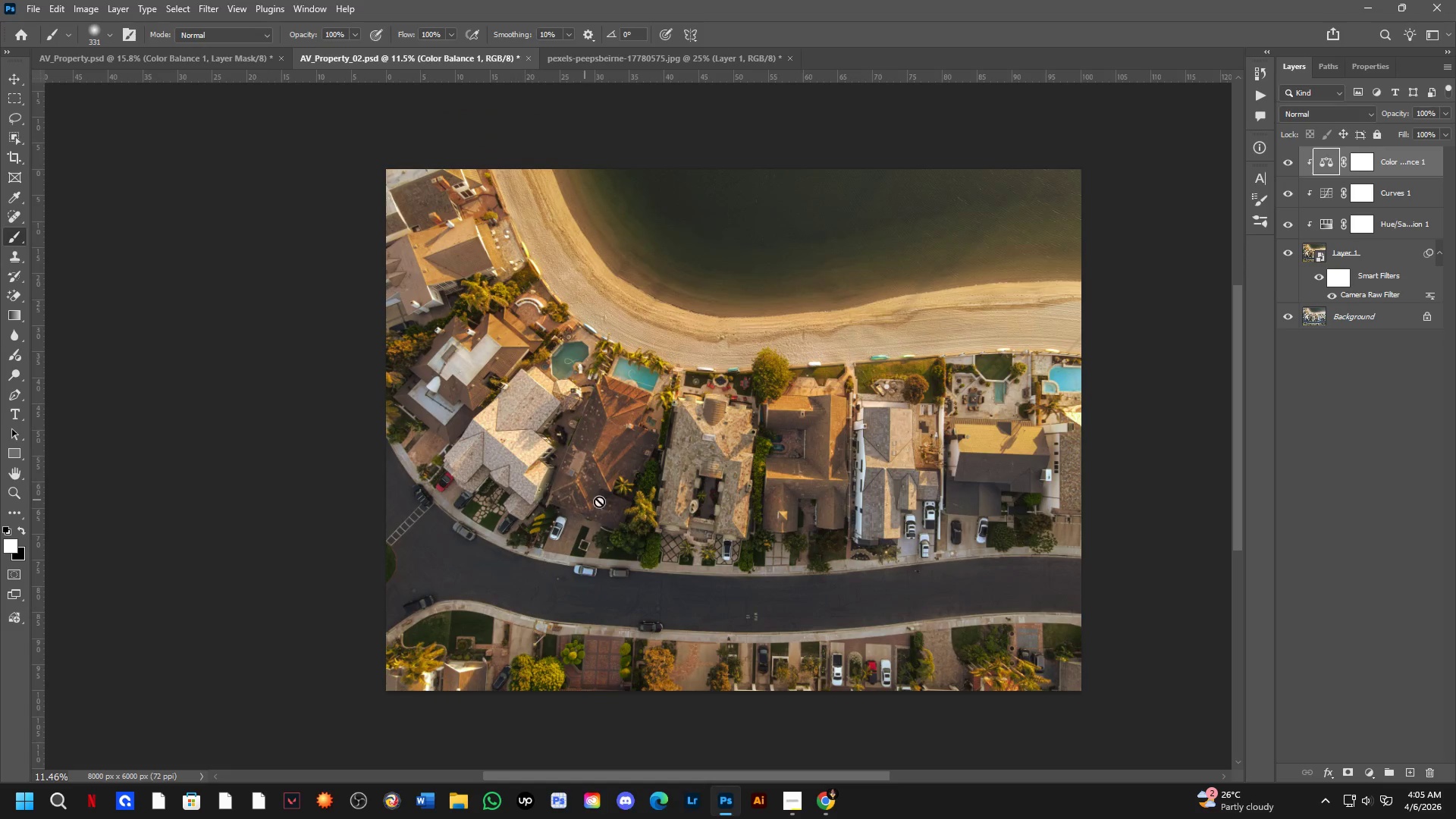 
key(Shift+ShiftLeft)
 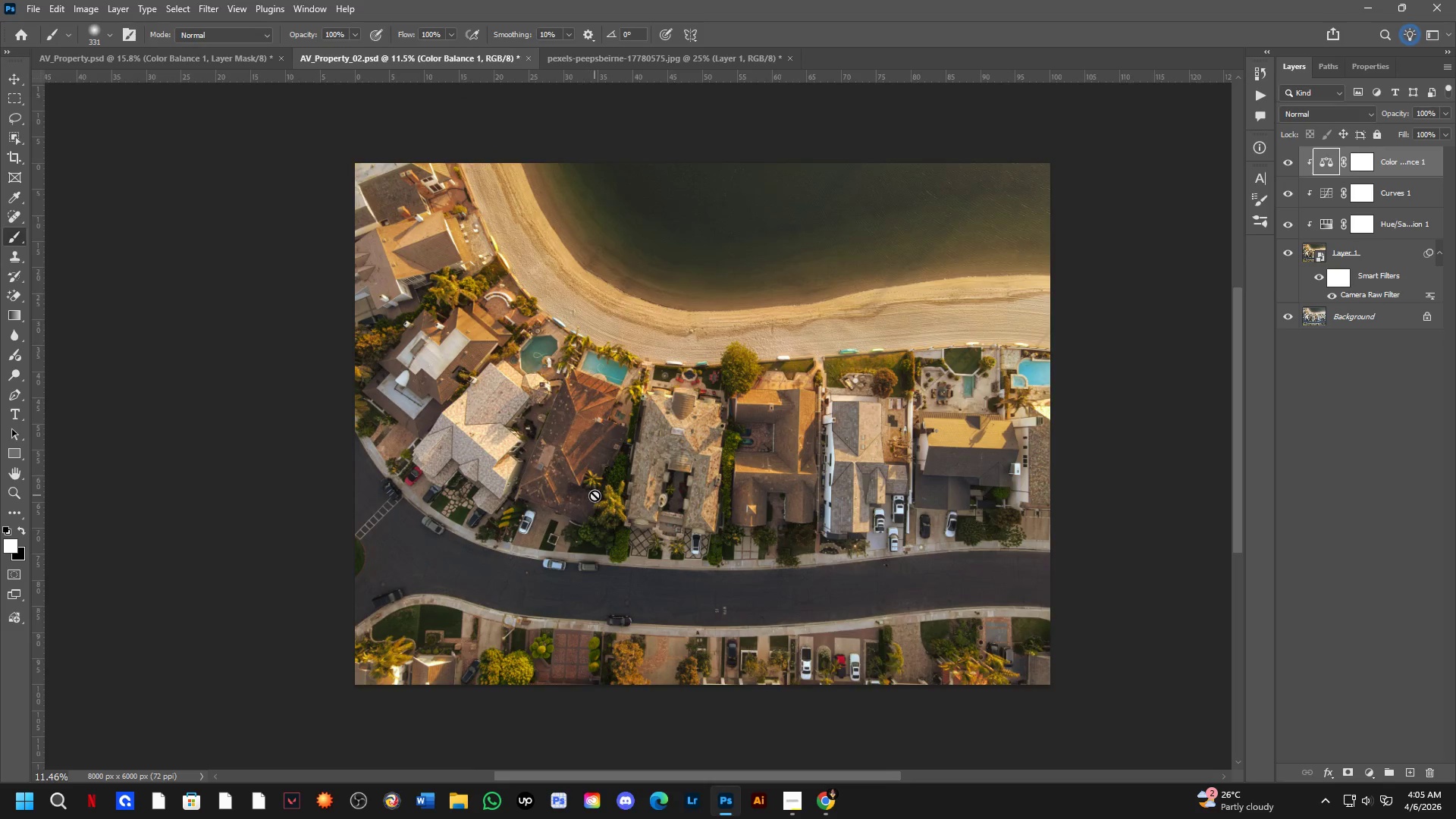 
hold_key(key=Space, duration=0.48)
 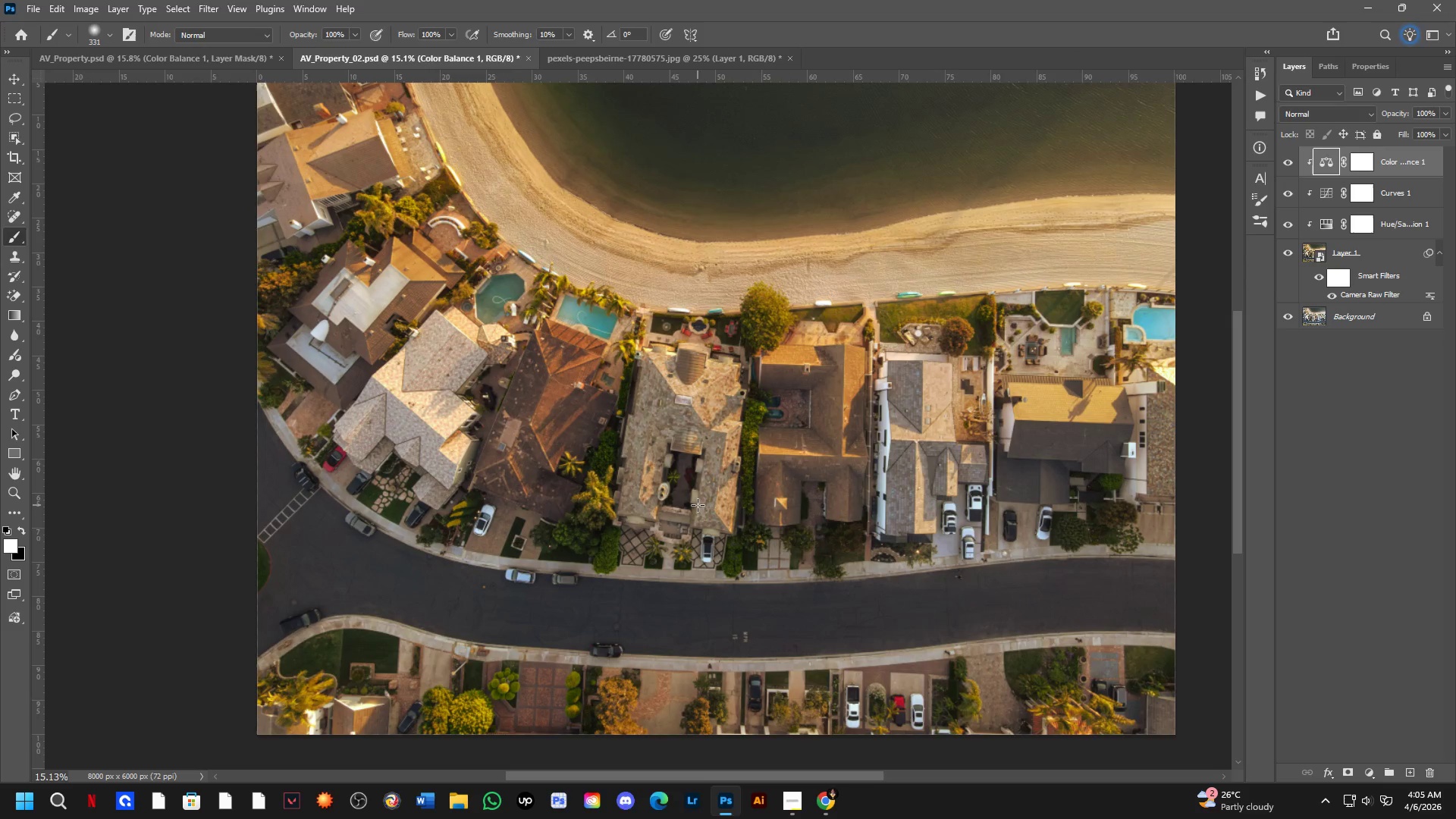 
left_click_drag(start_coordinate=[704, 513], to_coordinate=[698, 506])
 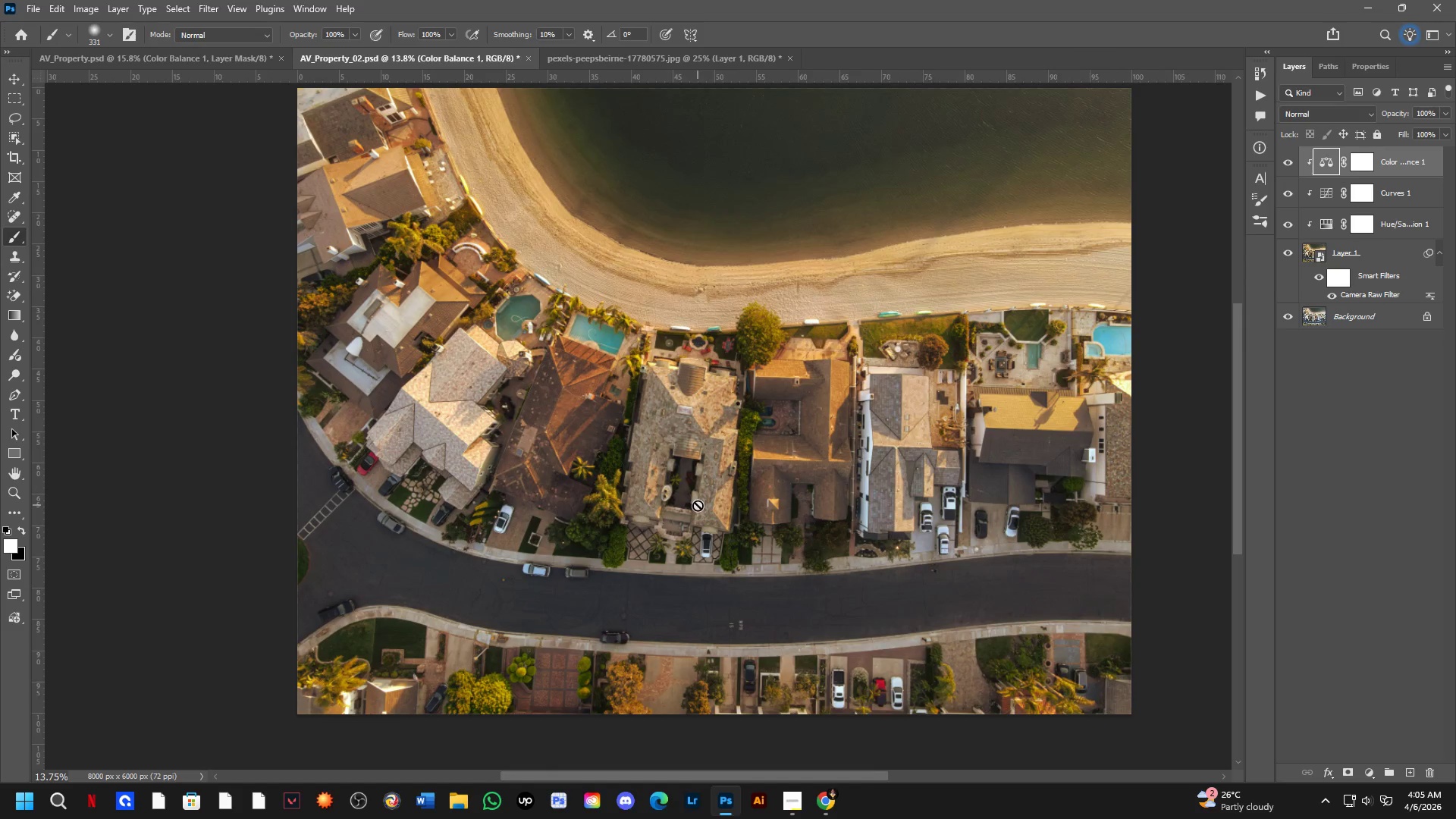 
scroll: coordinate [624, 510], scroll_direction: up, amount: 2.0
 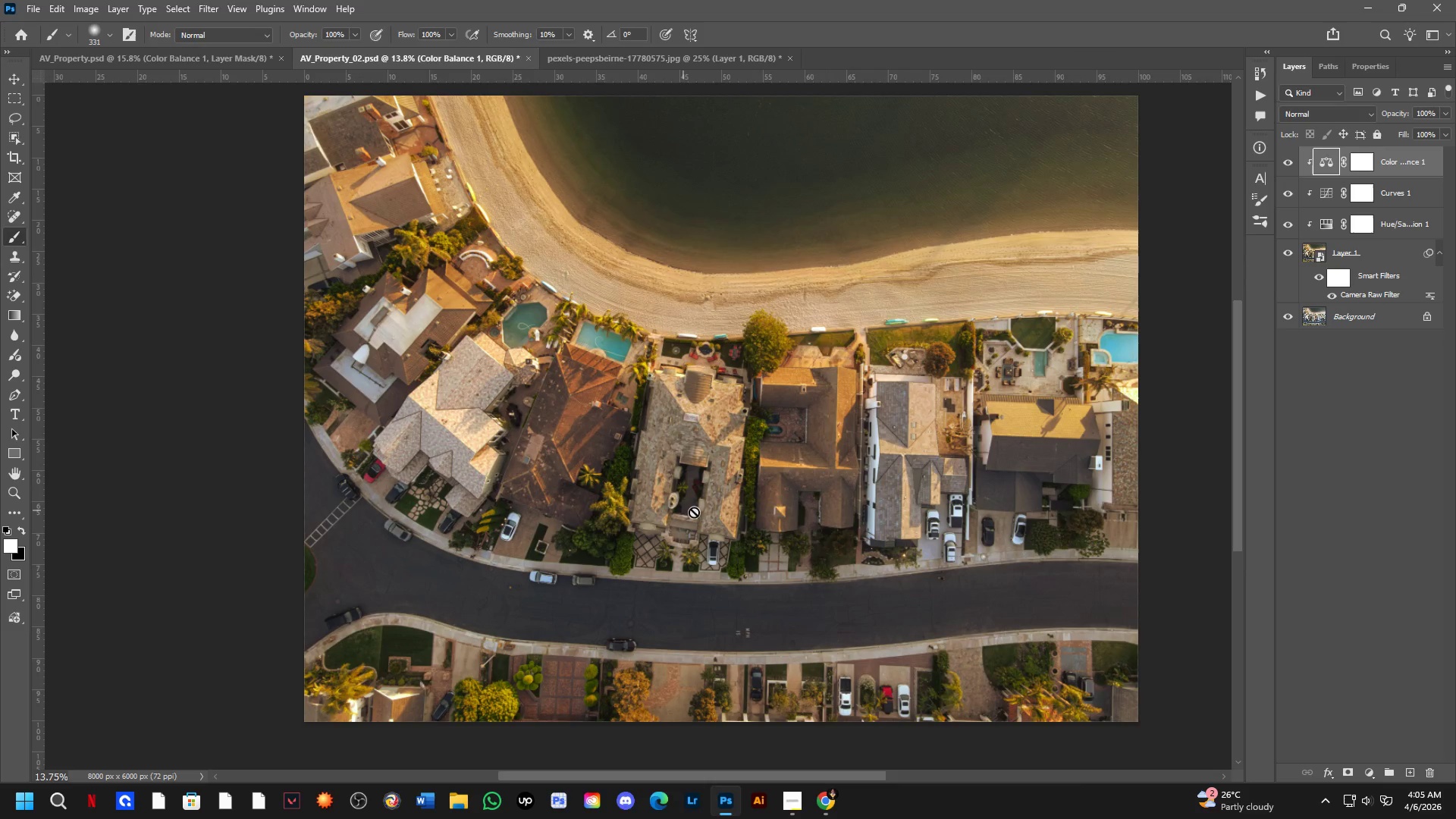 
hold_key(key=Space, duration=0.59)
 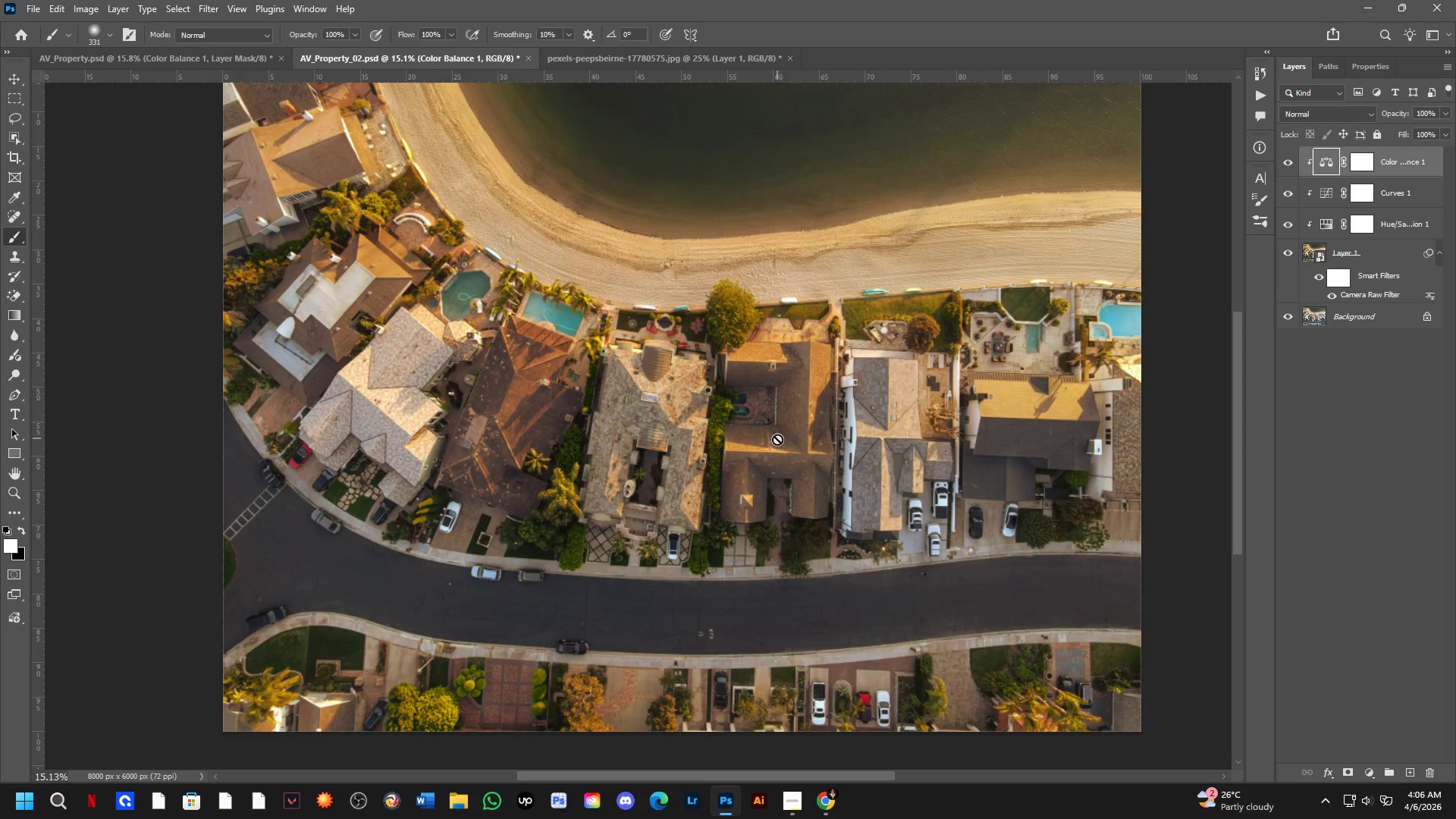 
left_click_drag(start_coordinate=[797, 450], to_coordinate=[783, 437])
 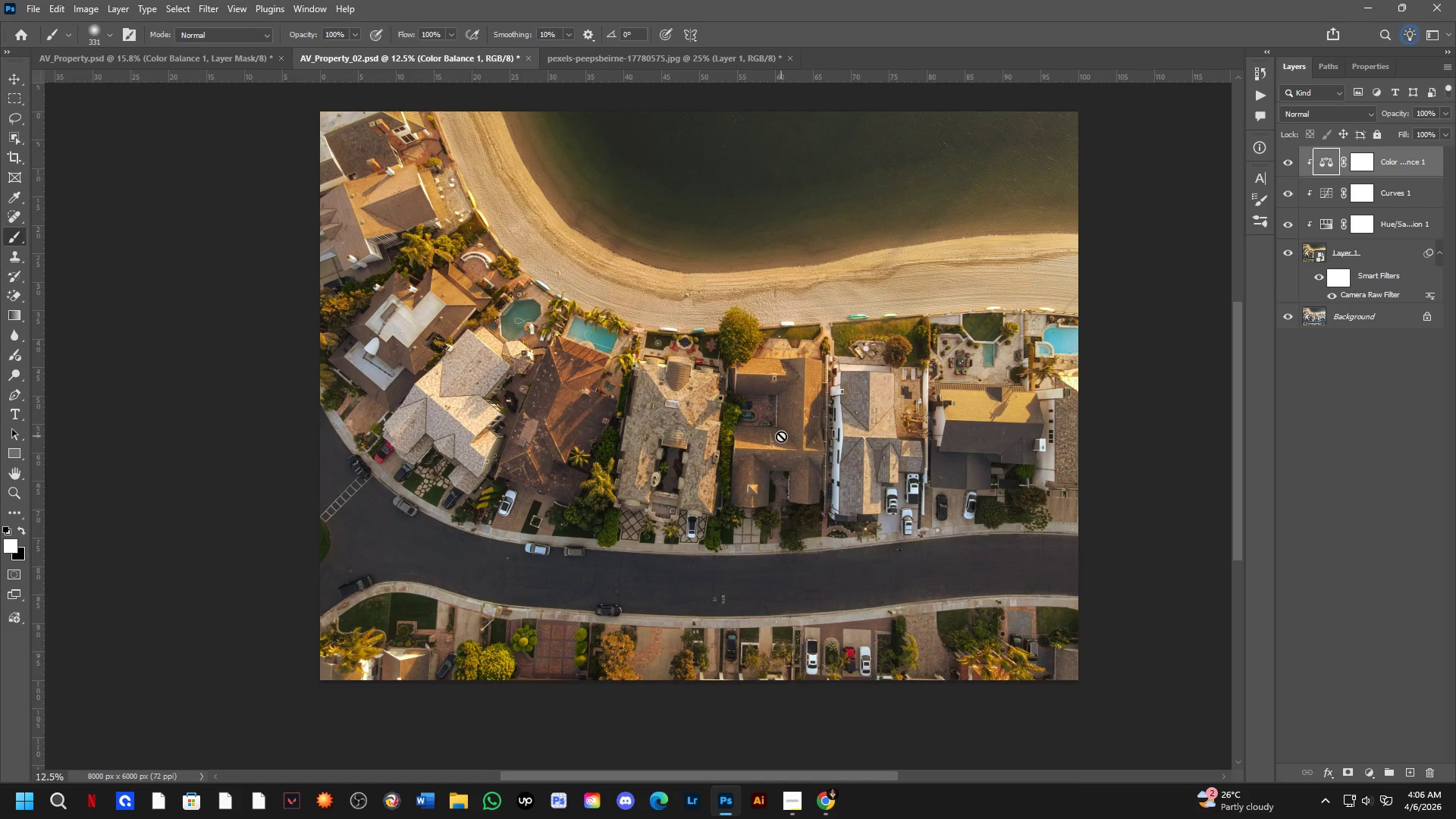 
scroll: coordinate [698, 500], scroll_direction: down, amount: 1.0
 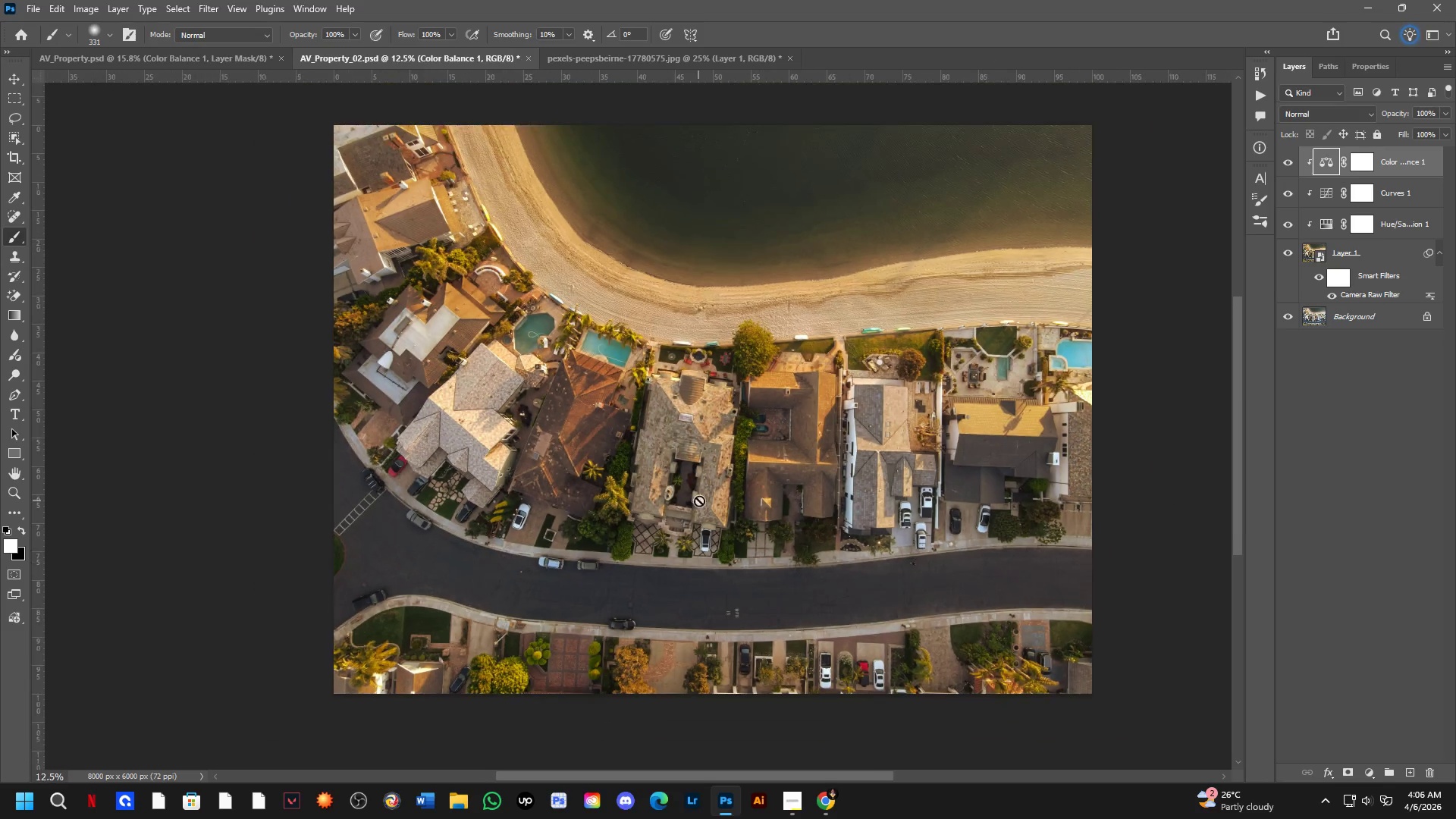 
hold_key(key=Space, duration=0.59)
 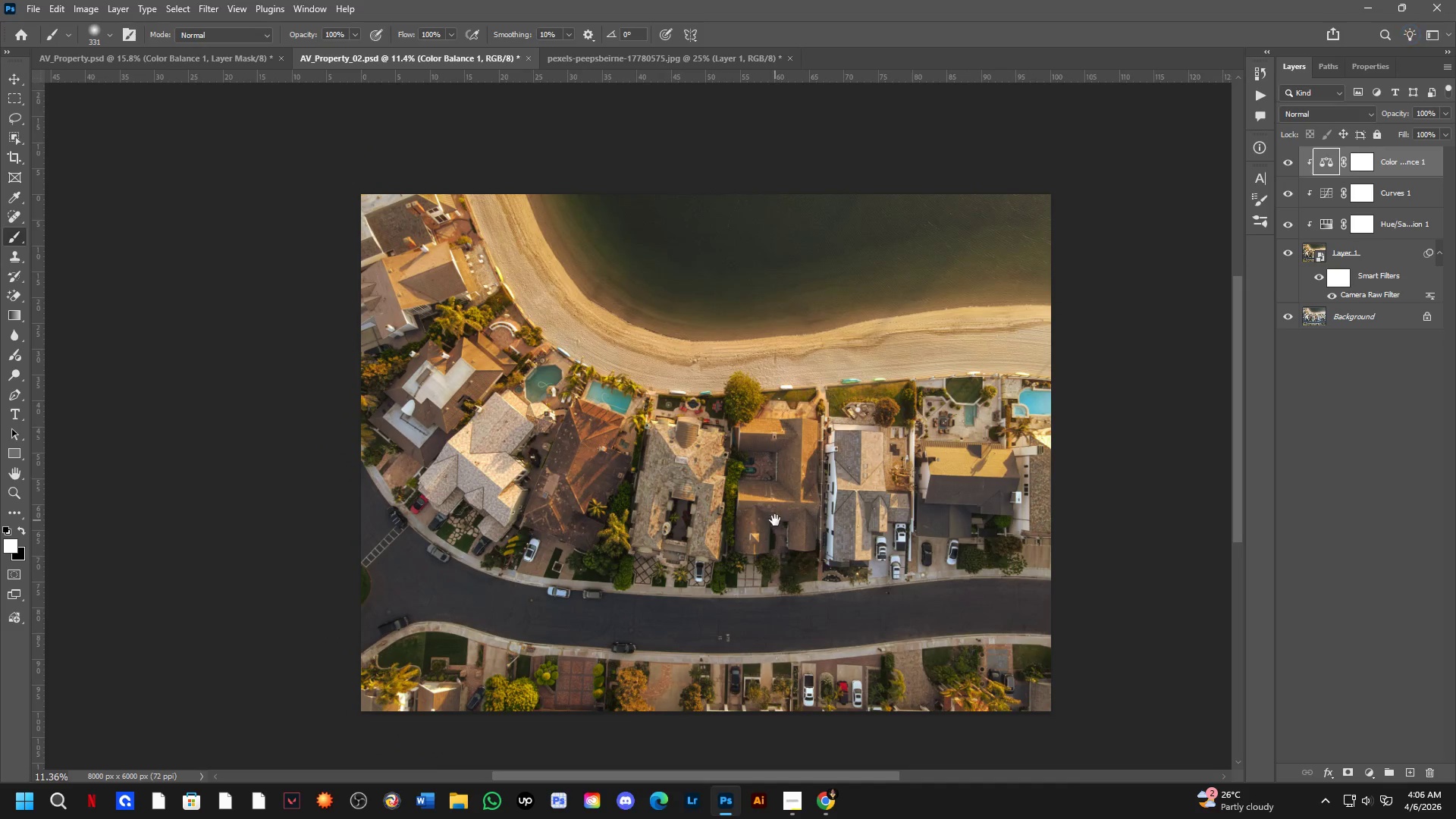 
left_click_drag(start_coordinate=[774, 468], to_coordinate=[776, 515])
 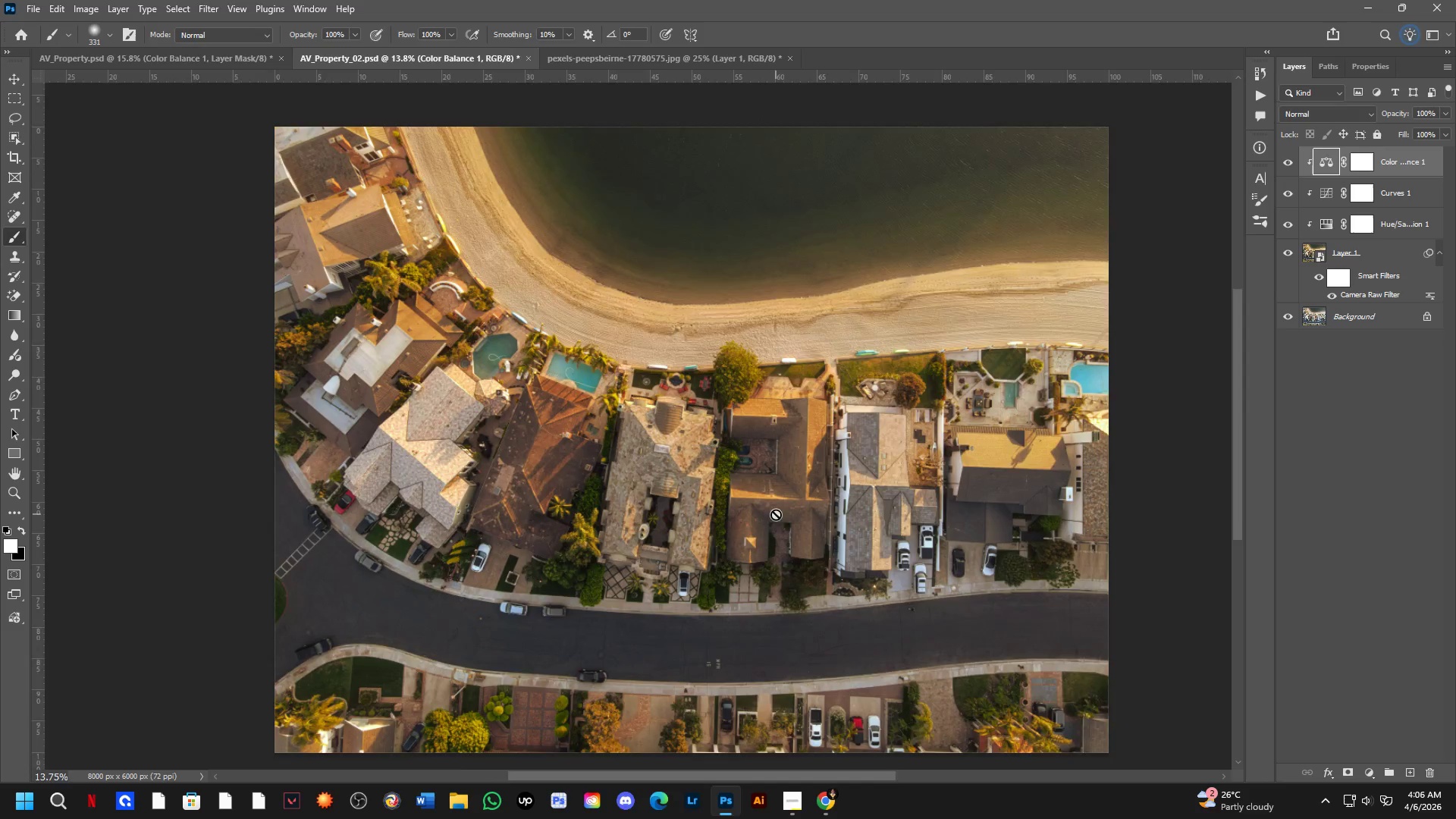 
scroll: coordinate [774, 444], scroll_direction: up, amount: 1.0
 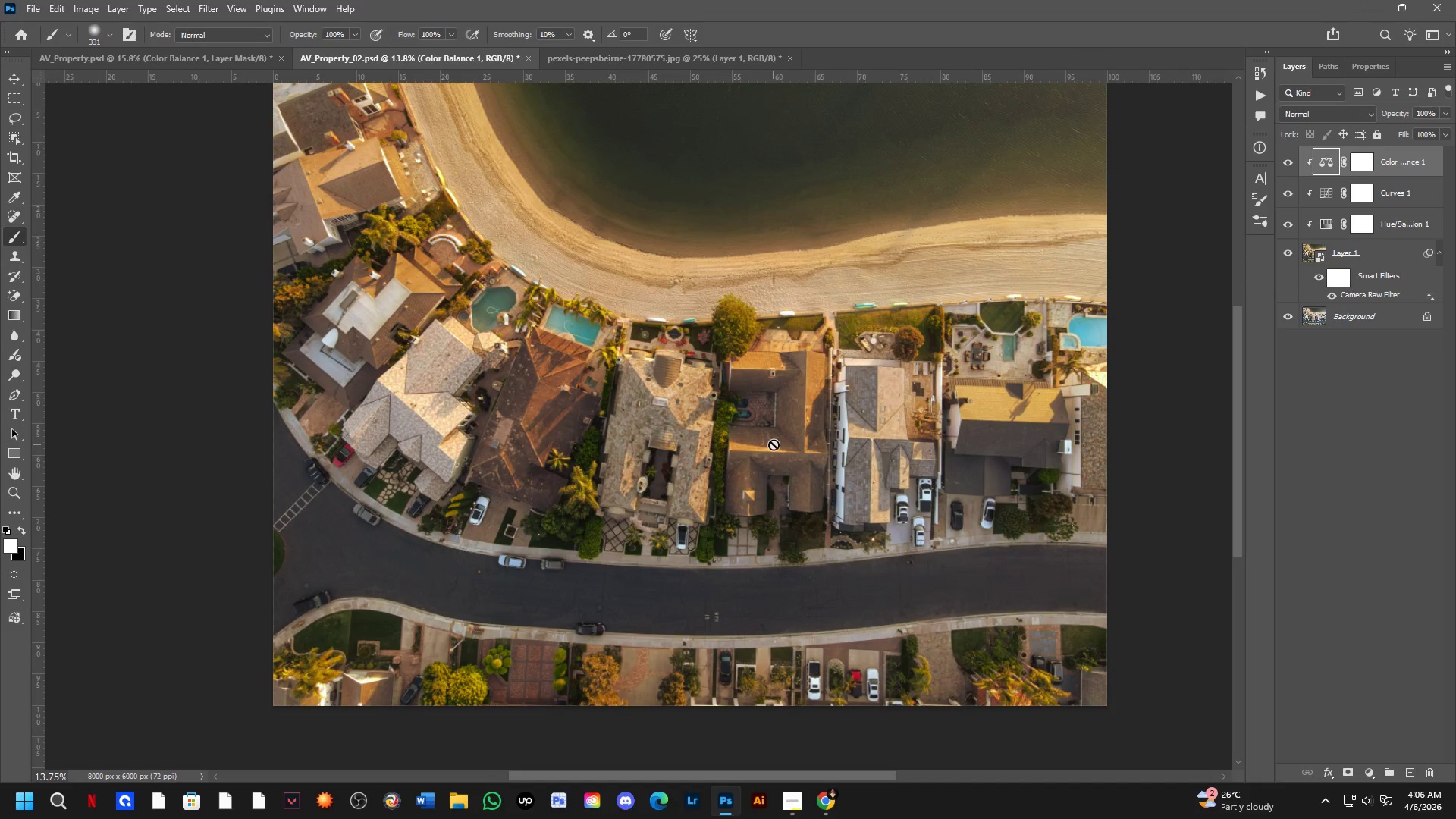 
hold_key(key=Space, duration=0.38)
 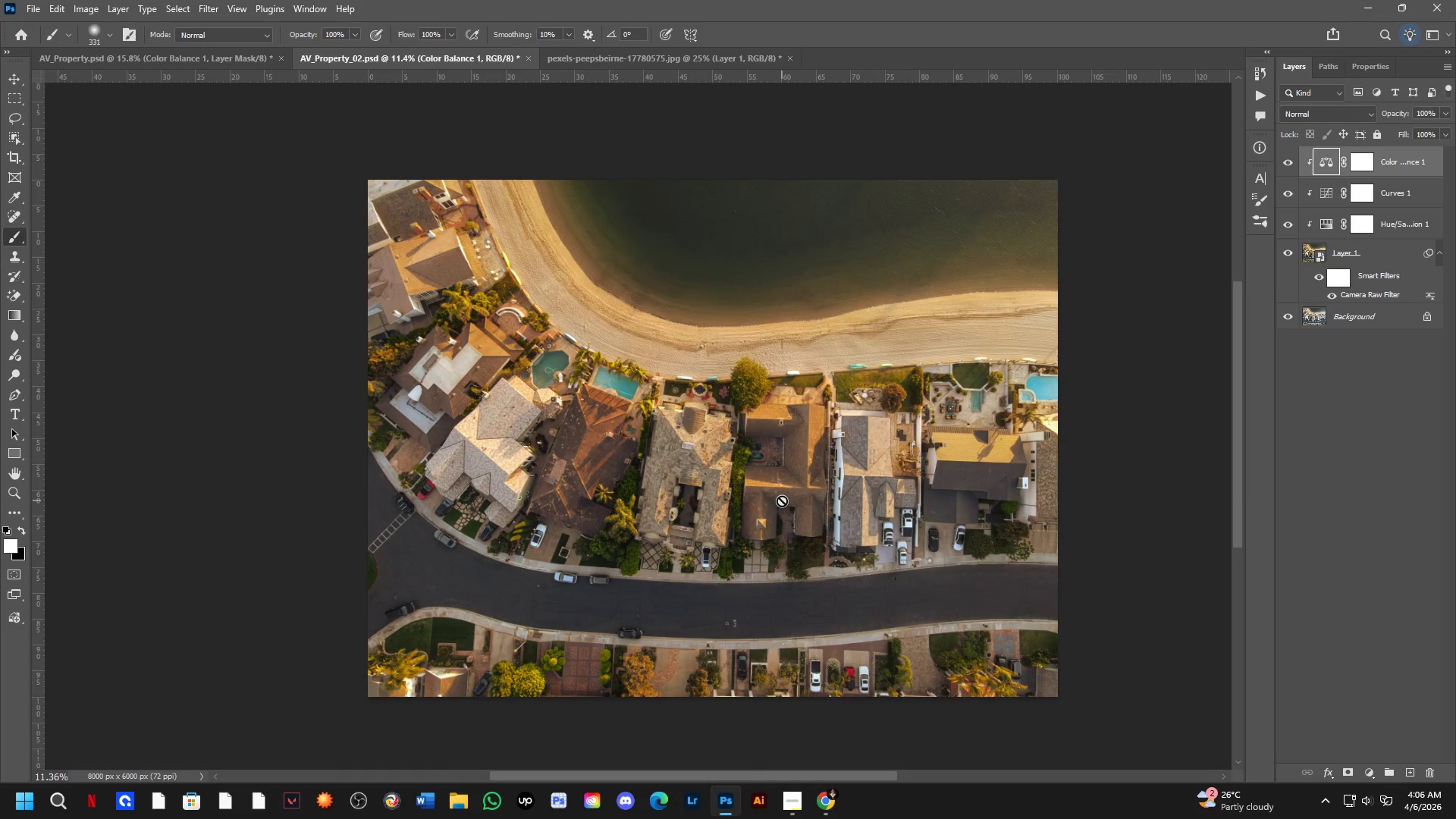 
left_click_drag(start_coordinate=[775, 520], to_coordinate=[782, 506])
 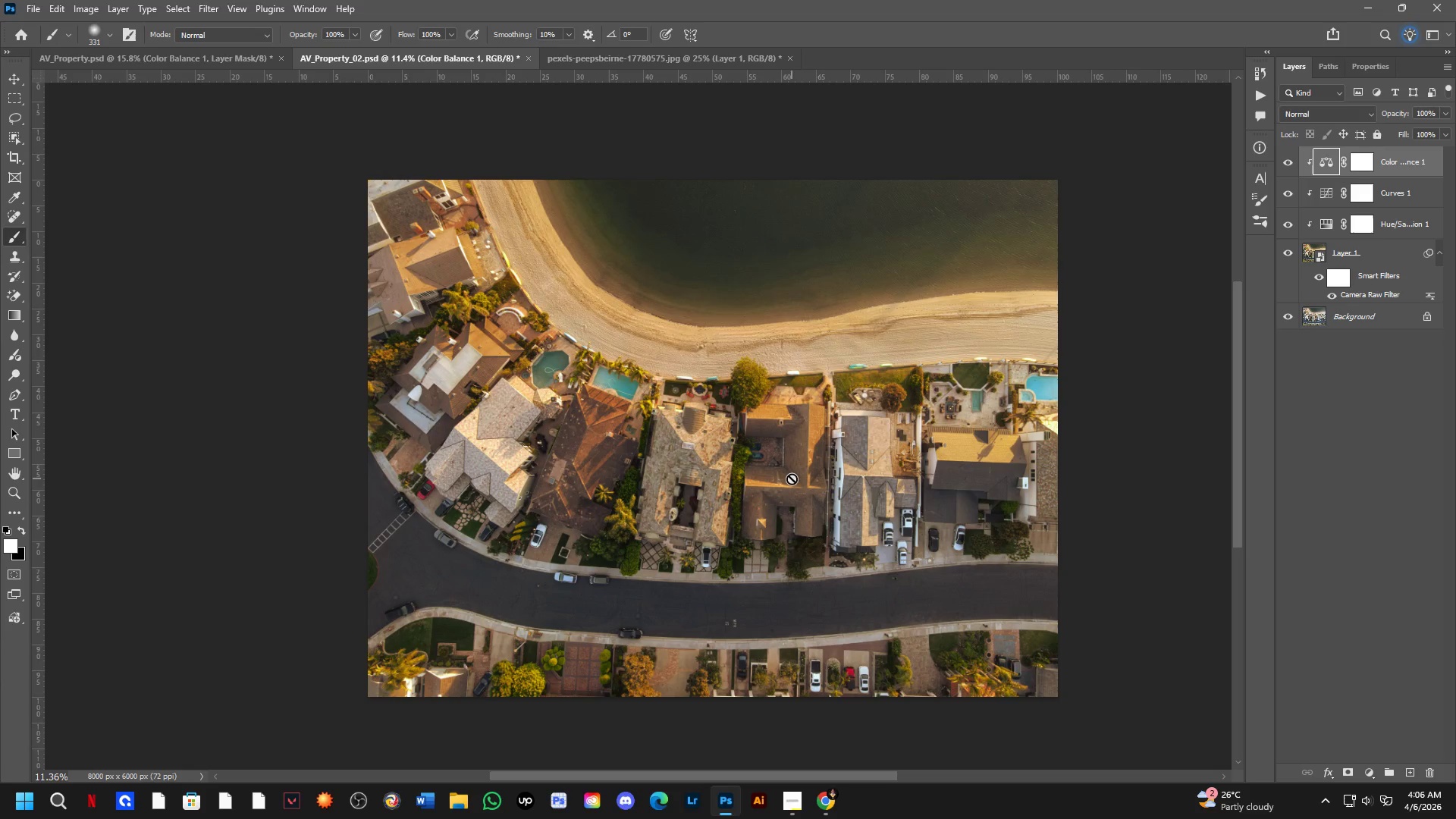 
scroll: coordinate [776, 514], scroll_direction: down, amount: 2.0
 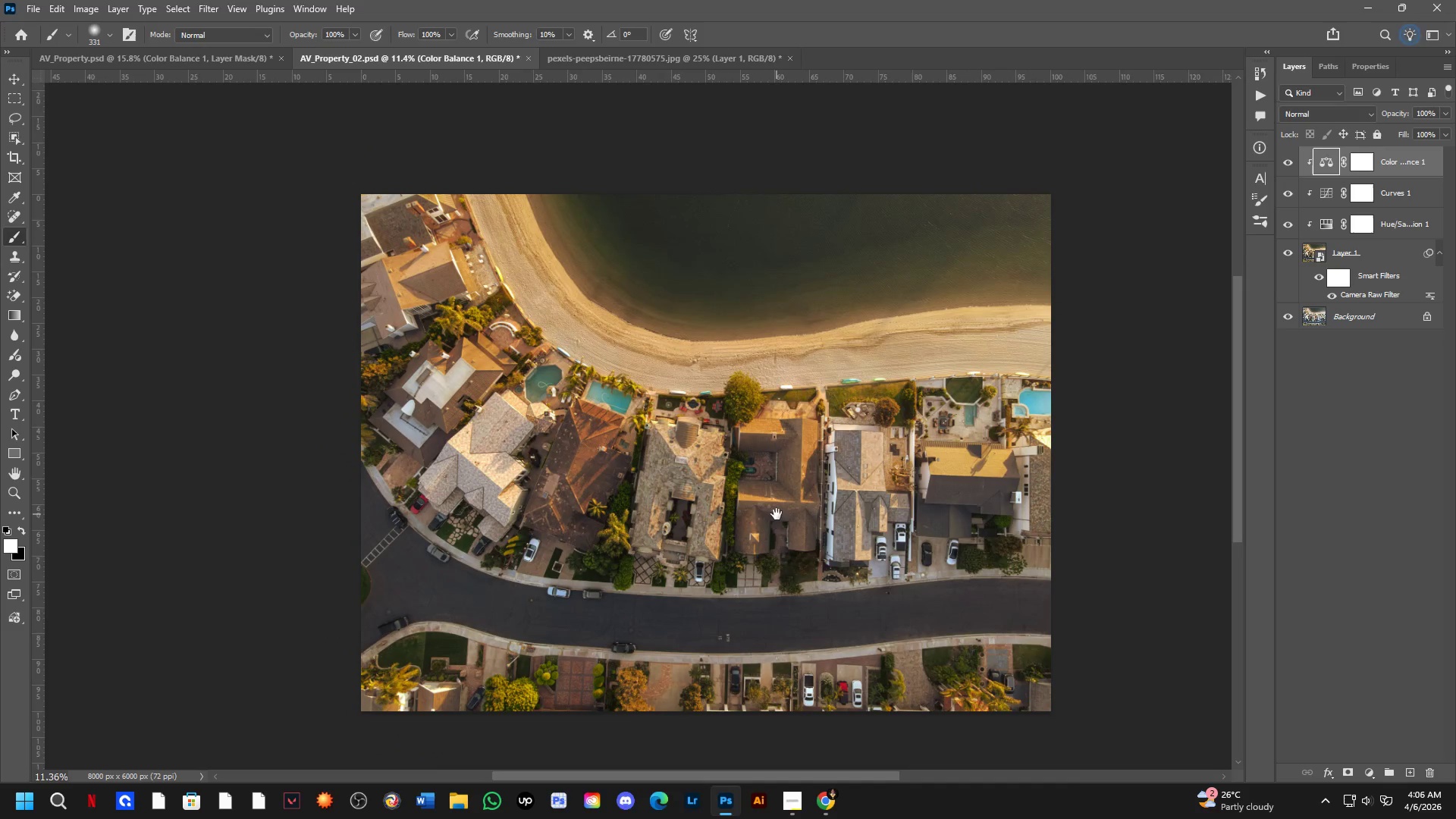 
wait(10.75)
 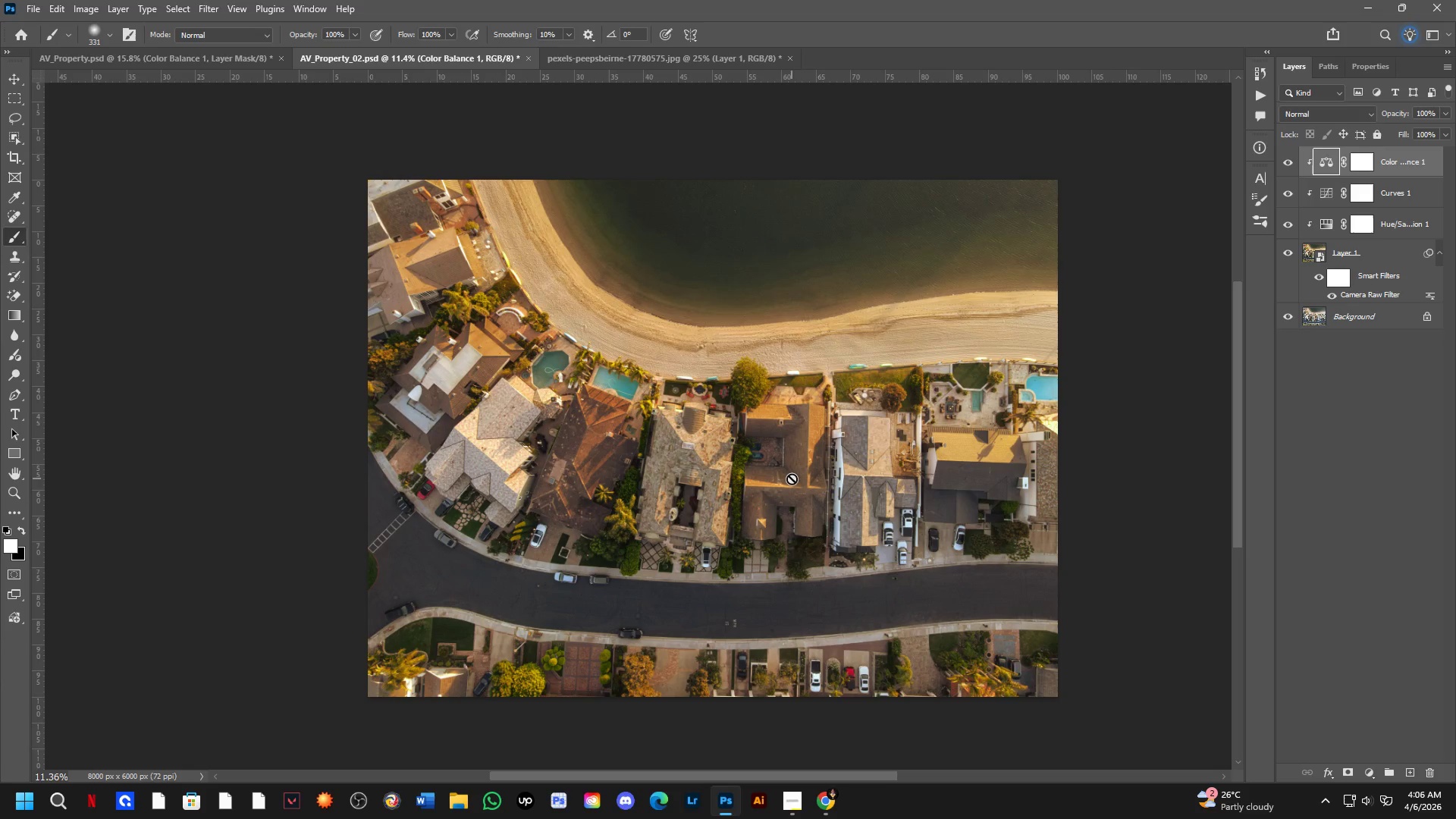 
scroll: coordinate [801, 472], scroll_direction: up, amount: 2.0
 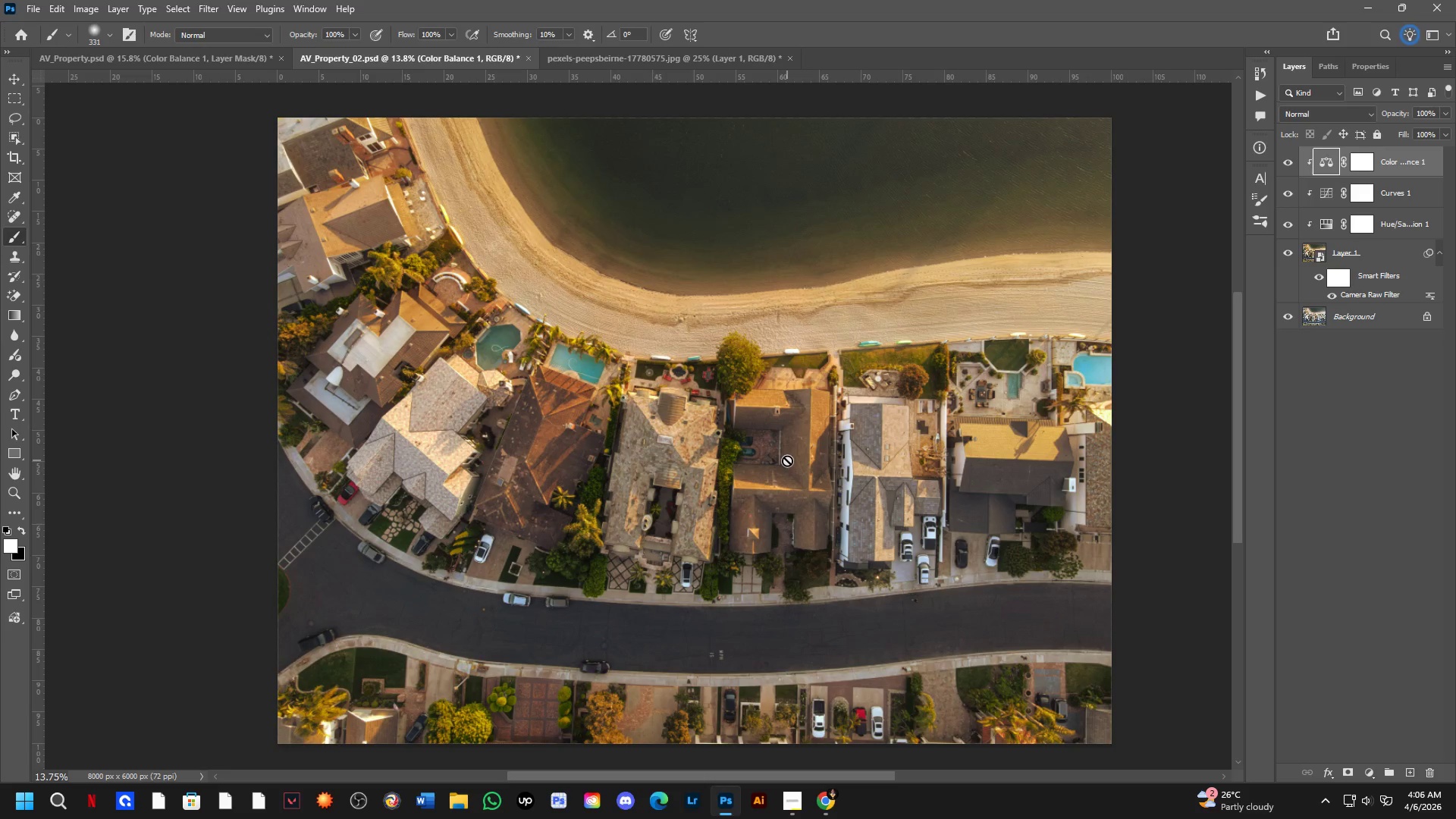 
wait(19.08)
 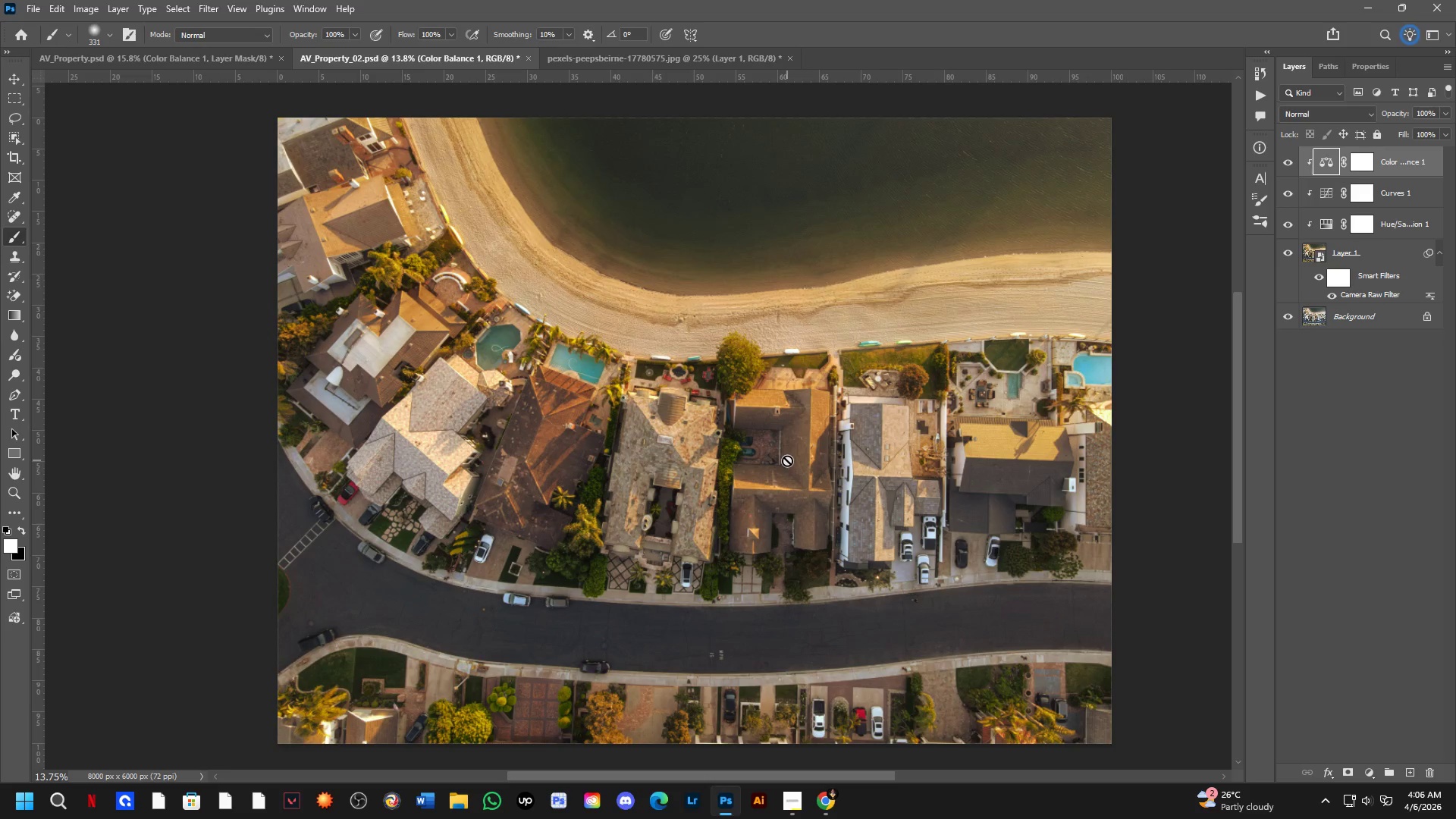 
key(Alt+AltLeft)
 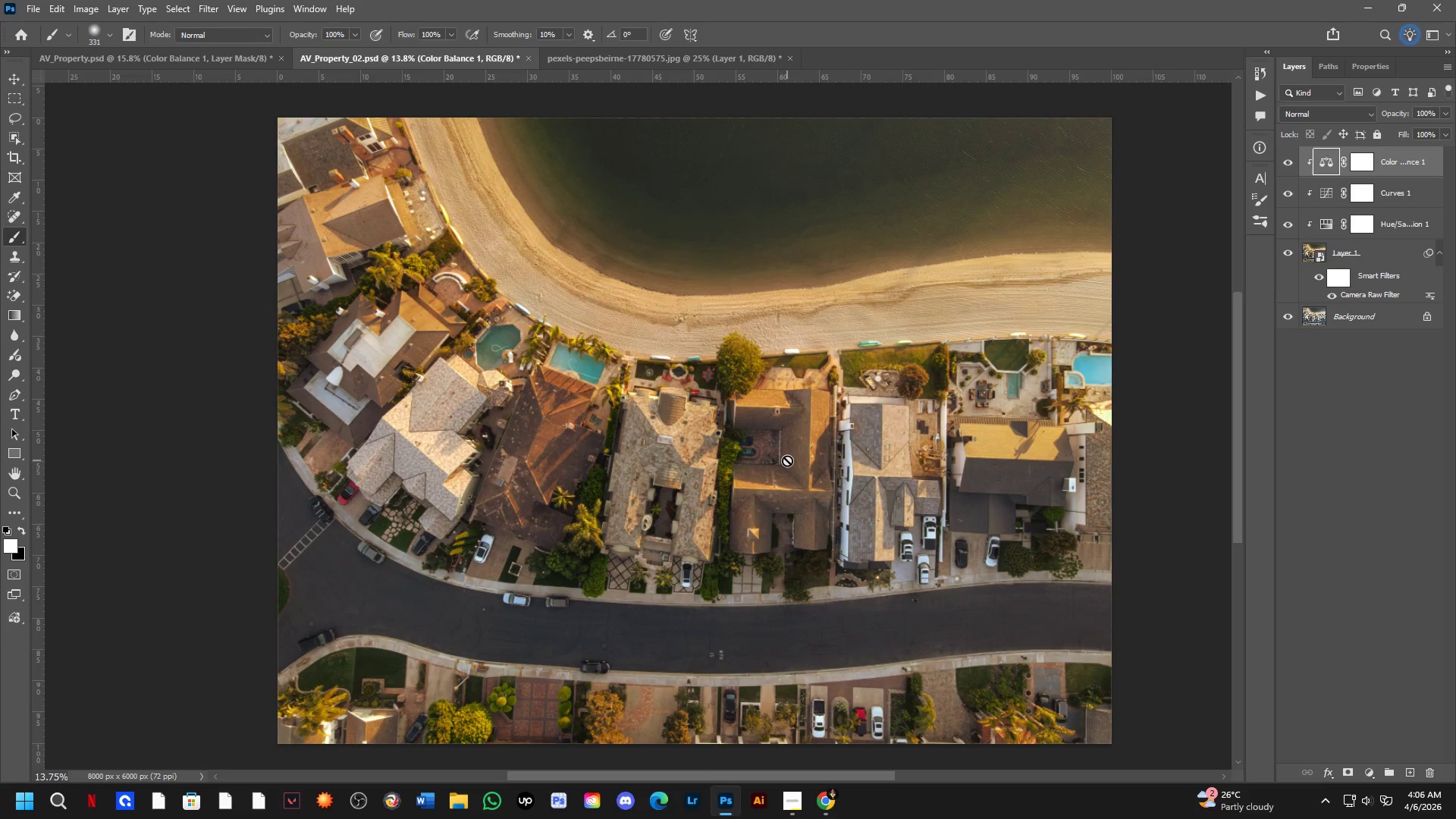 
key(Alt+Tab)